 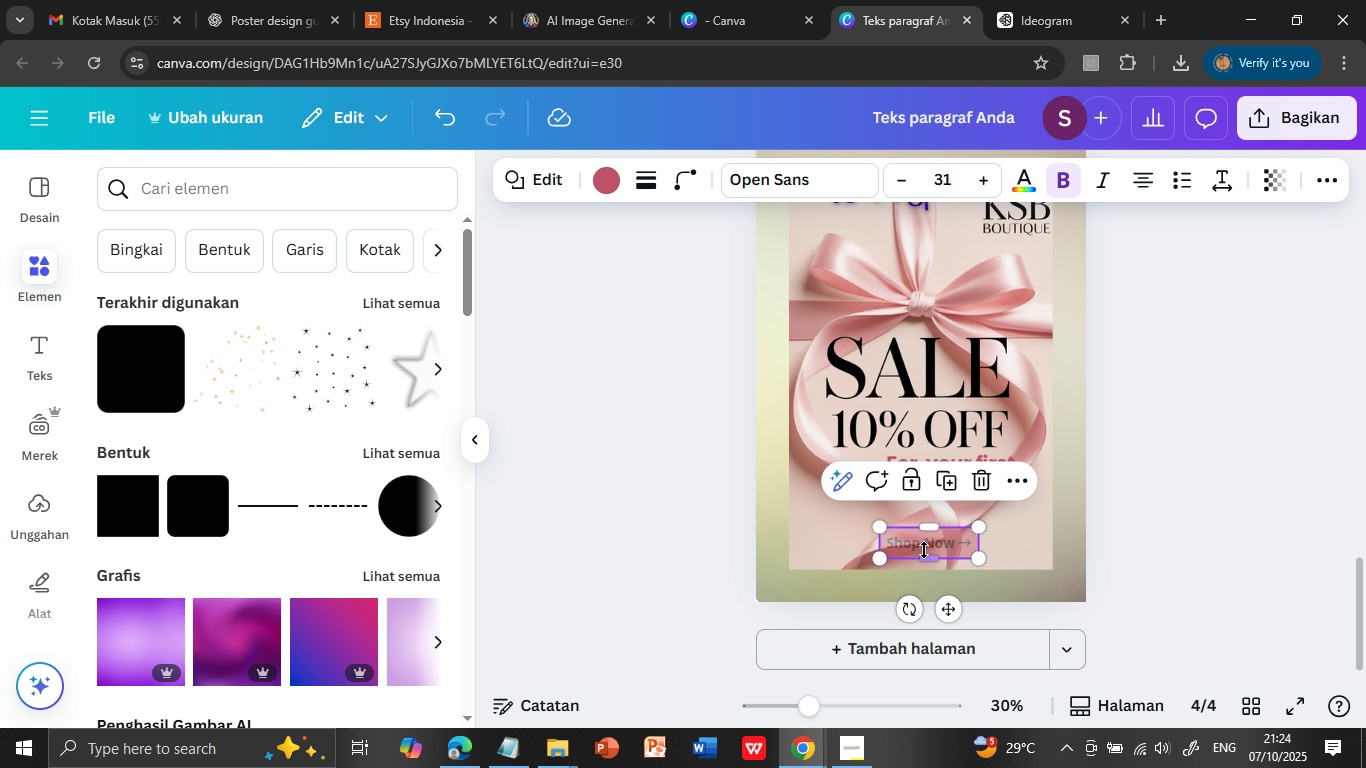 
left_click([924, 550])
 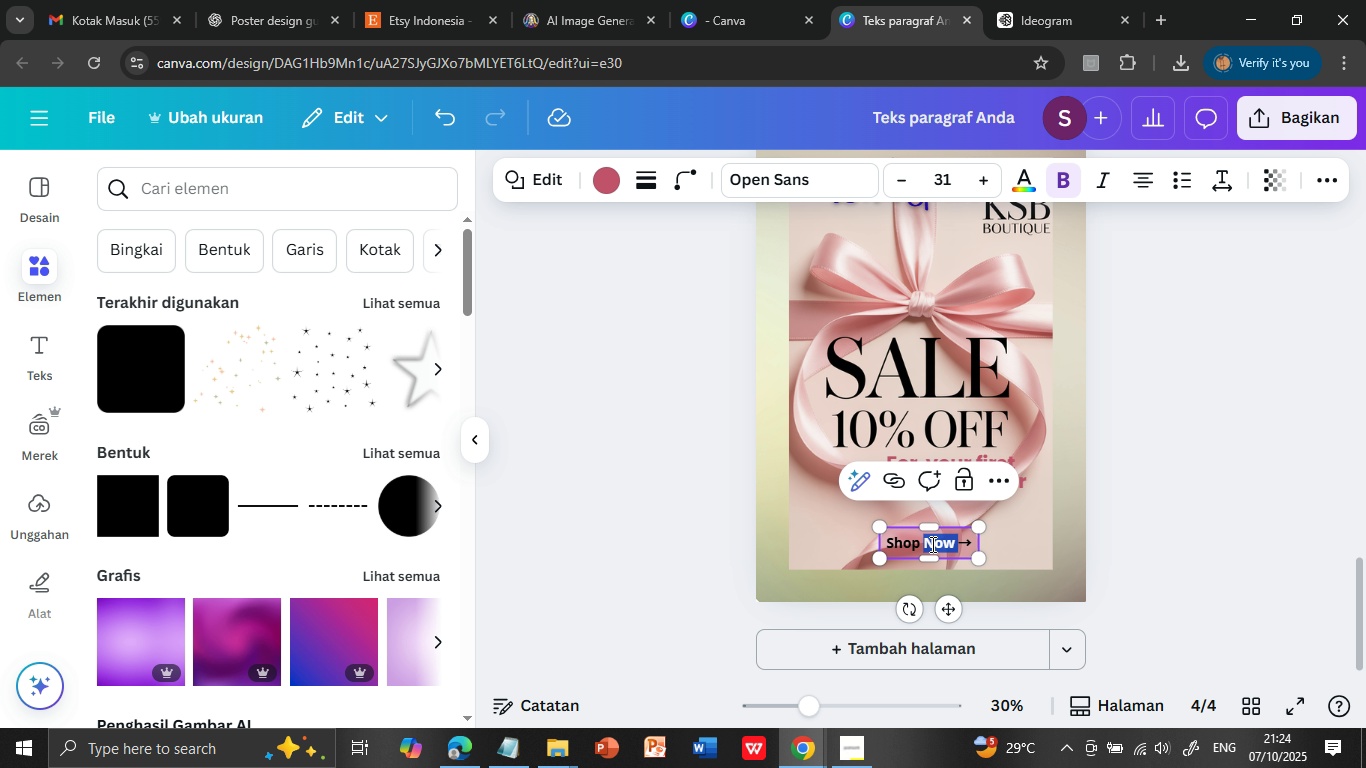 
double_click([931, 544])
 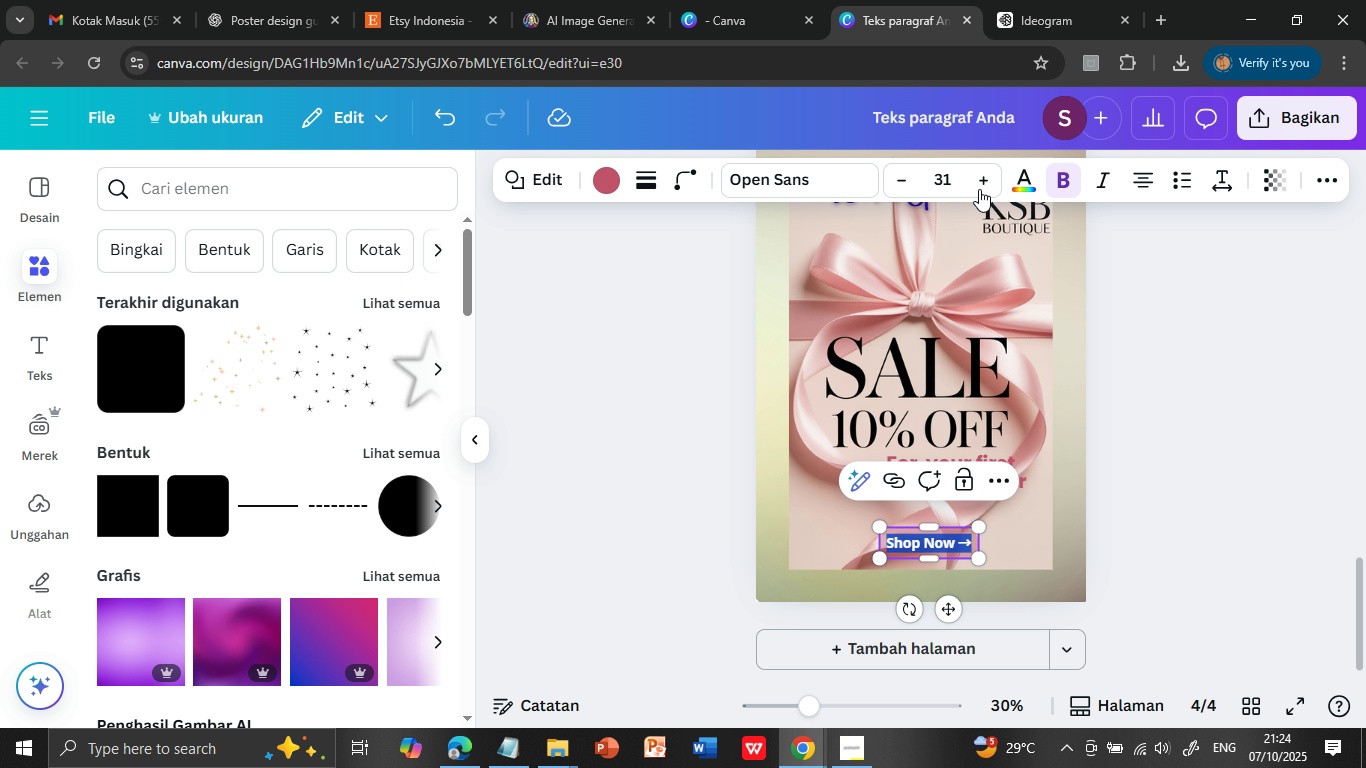 
triple_click([931, 544])
 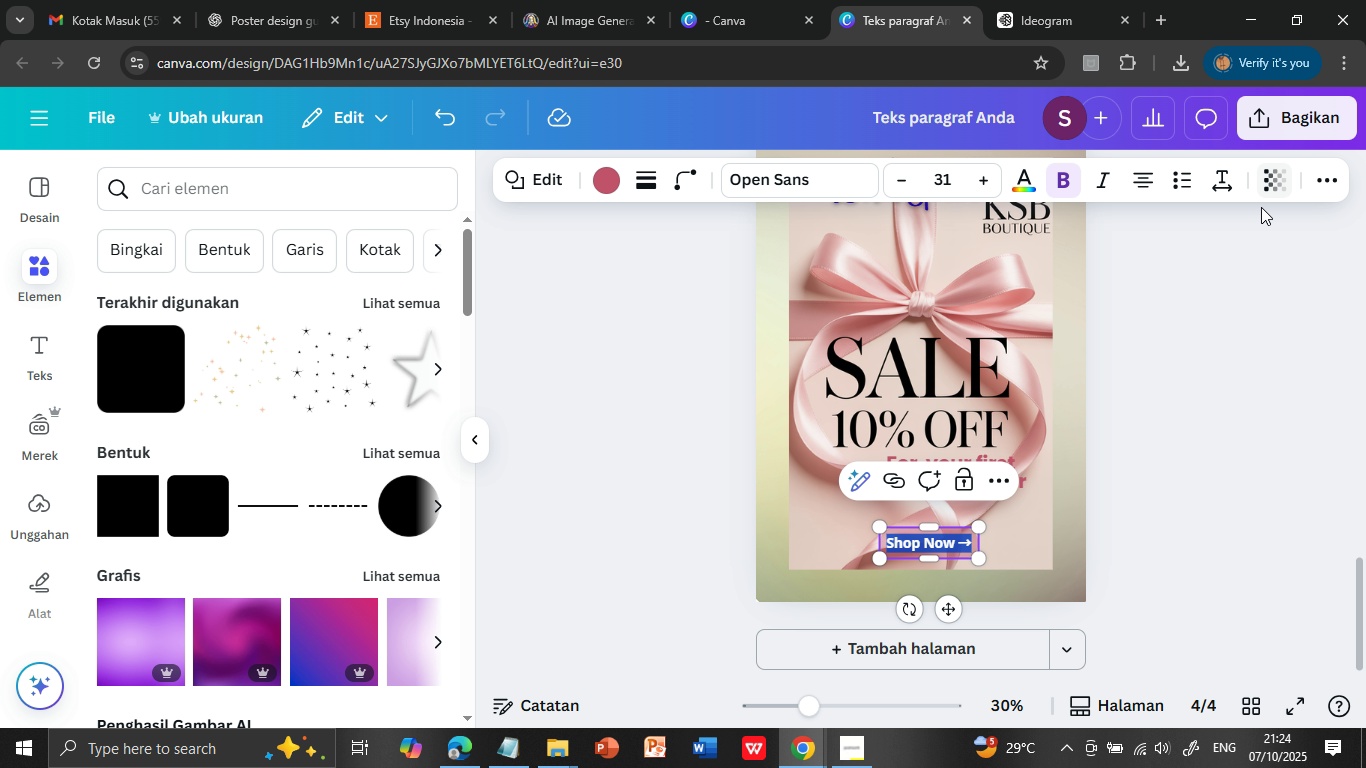 
wait(5.06)
 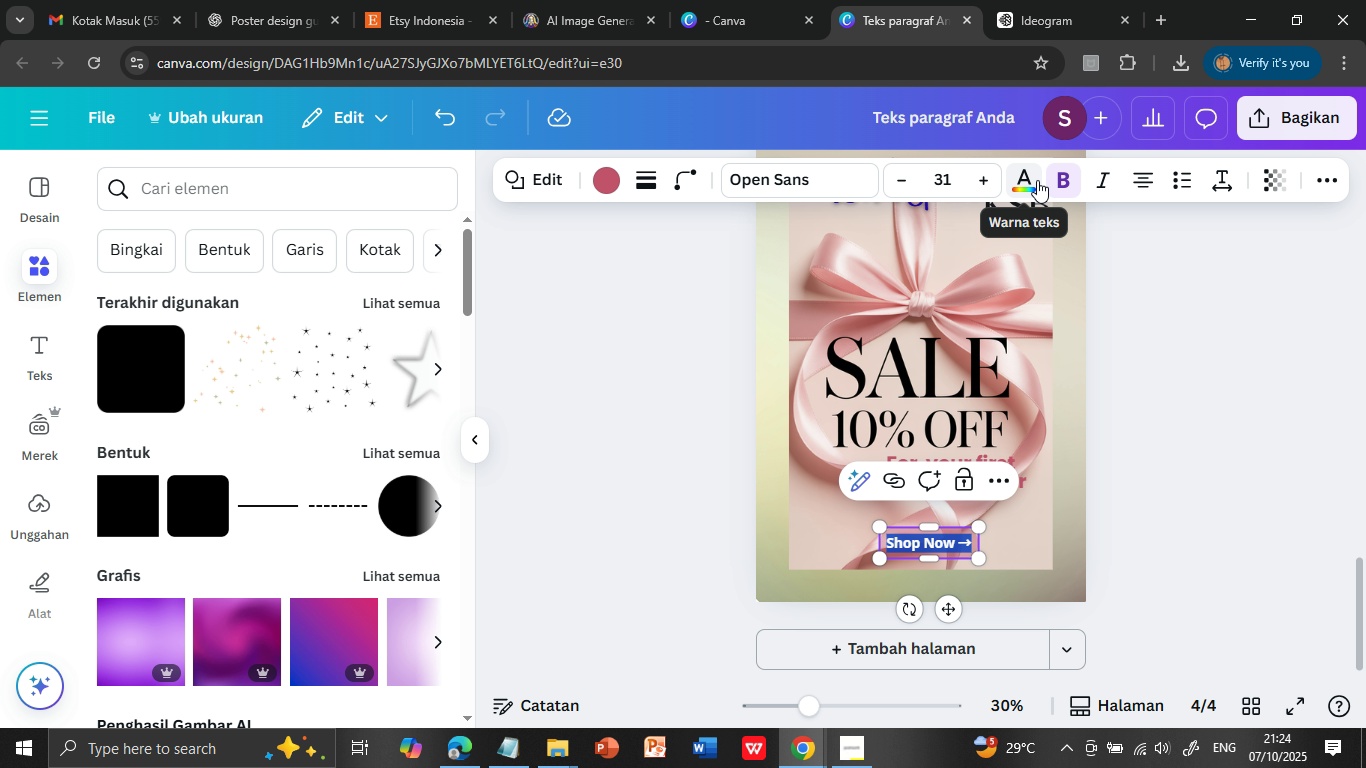 
left_click([1265, 178])